 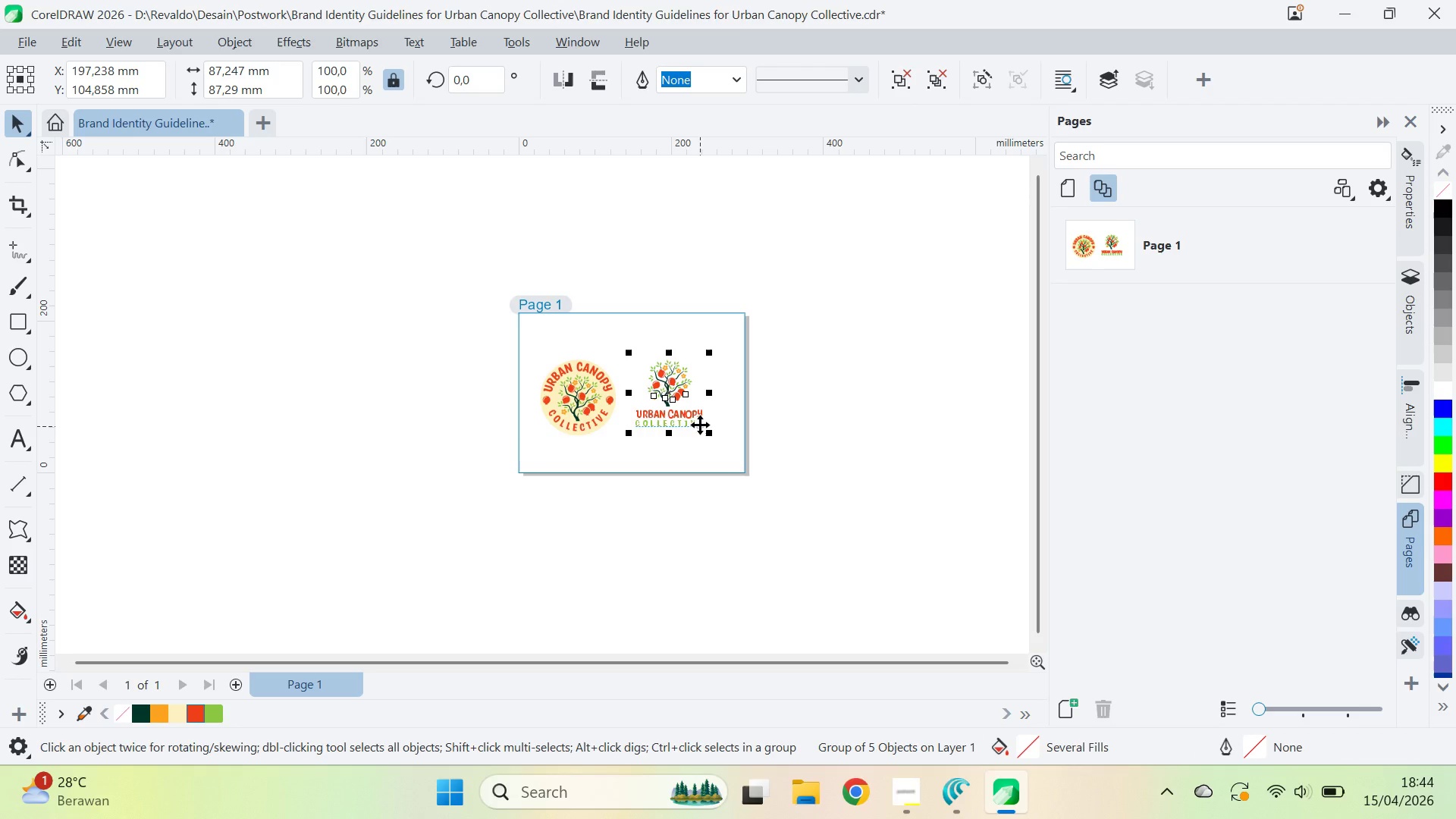 
left_click_drag(start_coordinate=[591, 416], to_coordinate=[449, 425])
 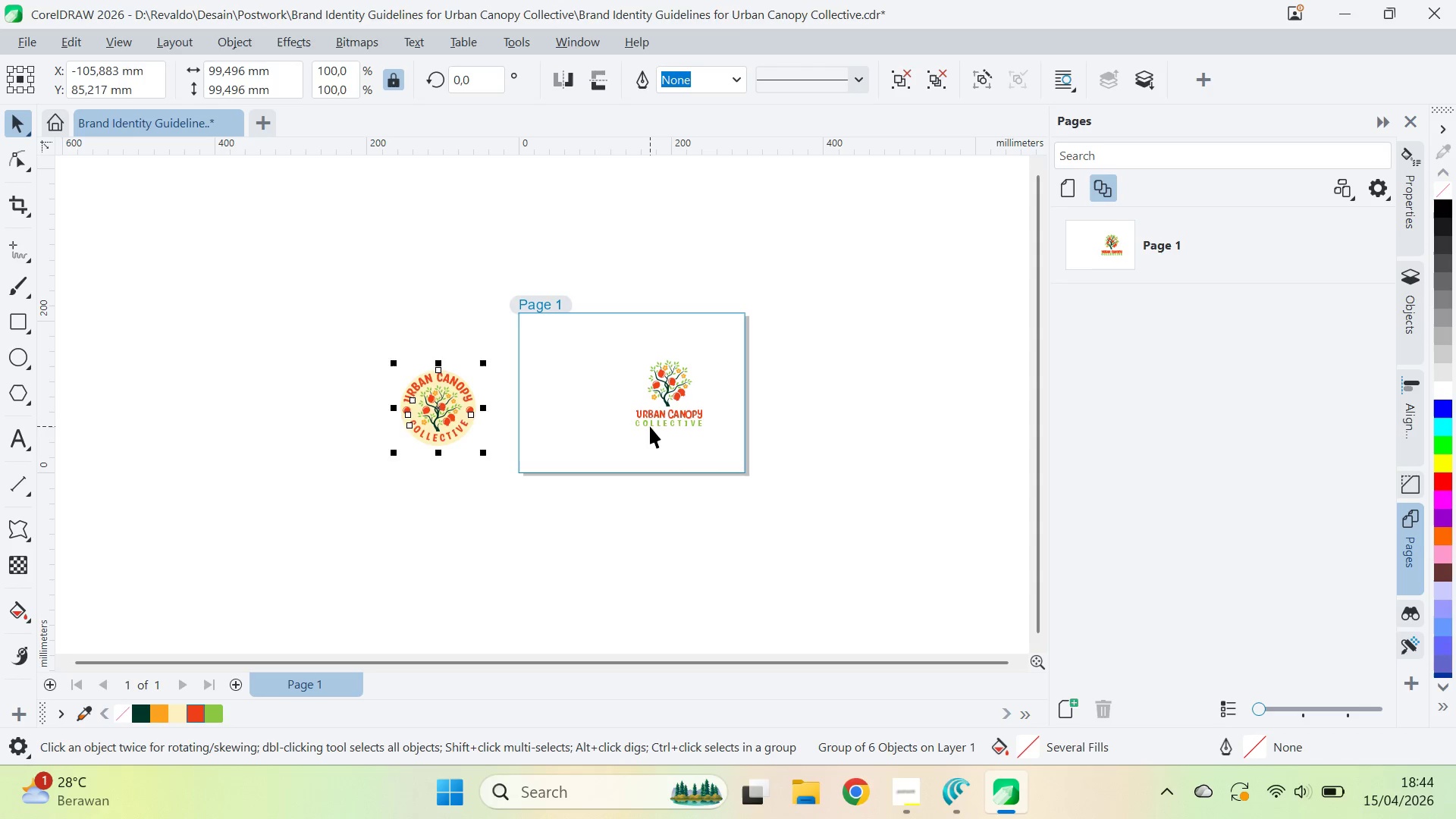 
left_click_drag(start_coordinate=[650, 426], to_coordinate=[573, 431])
 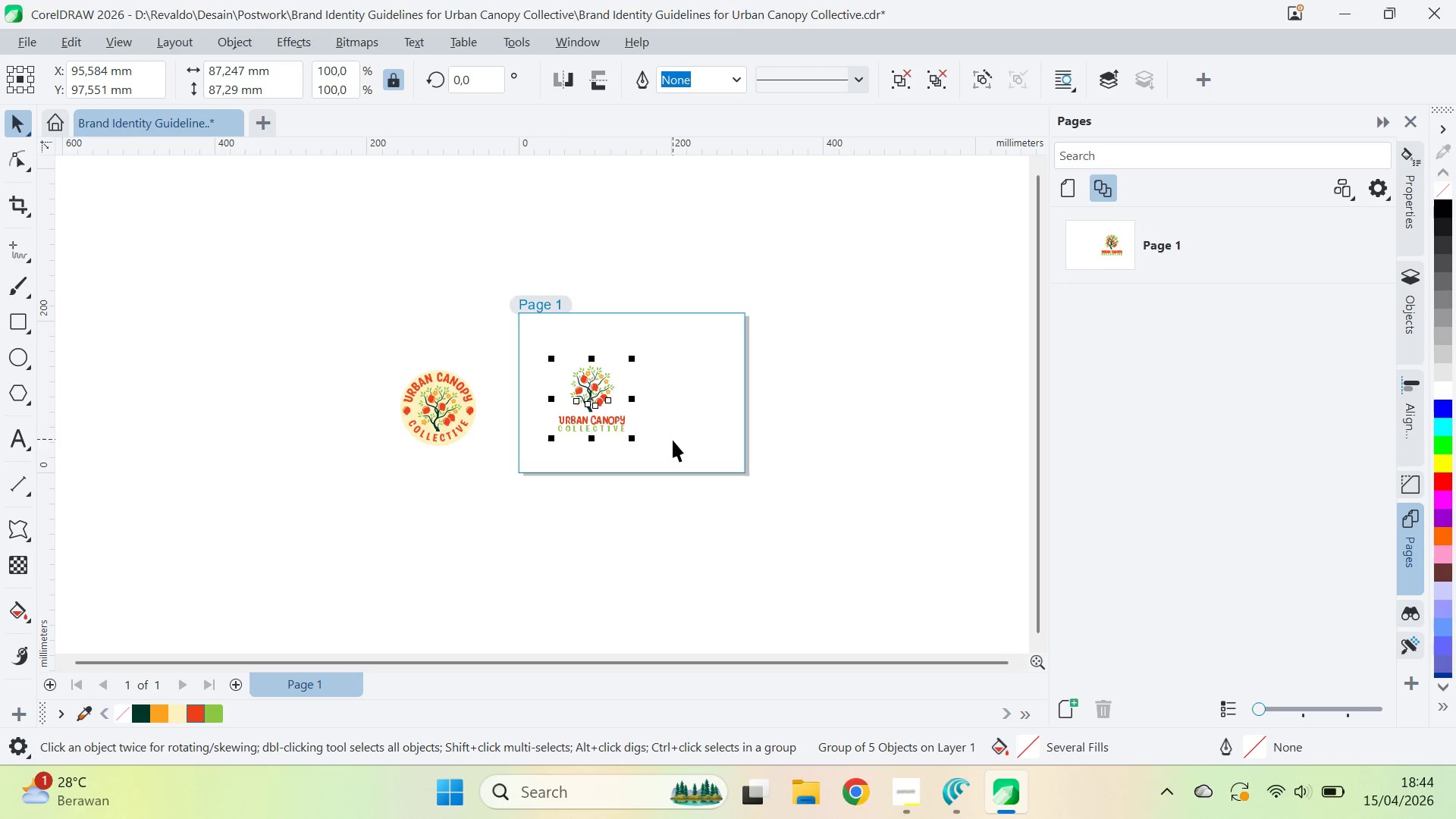 
left_click([673, 440])
 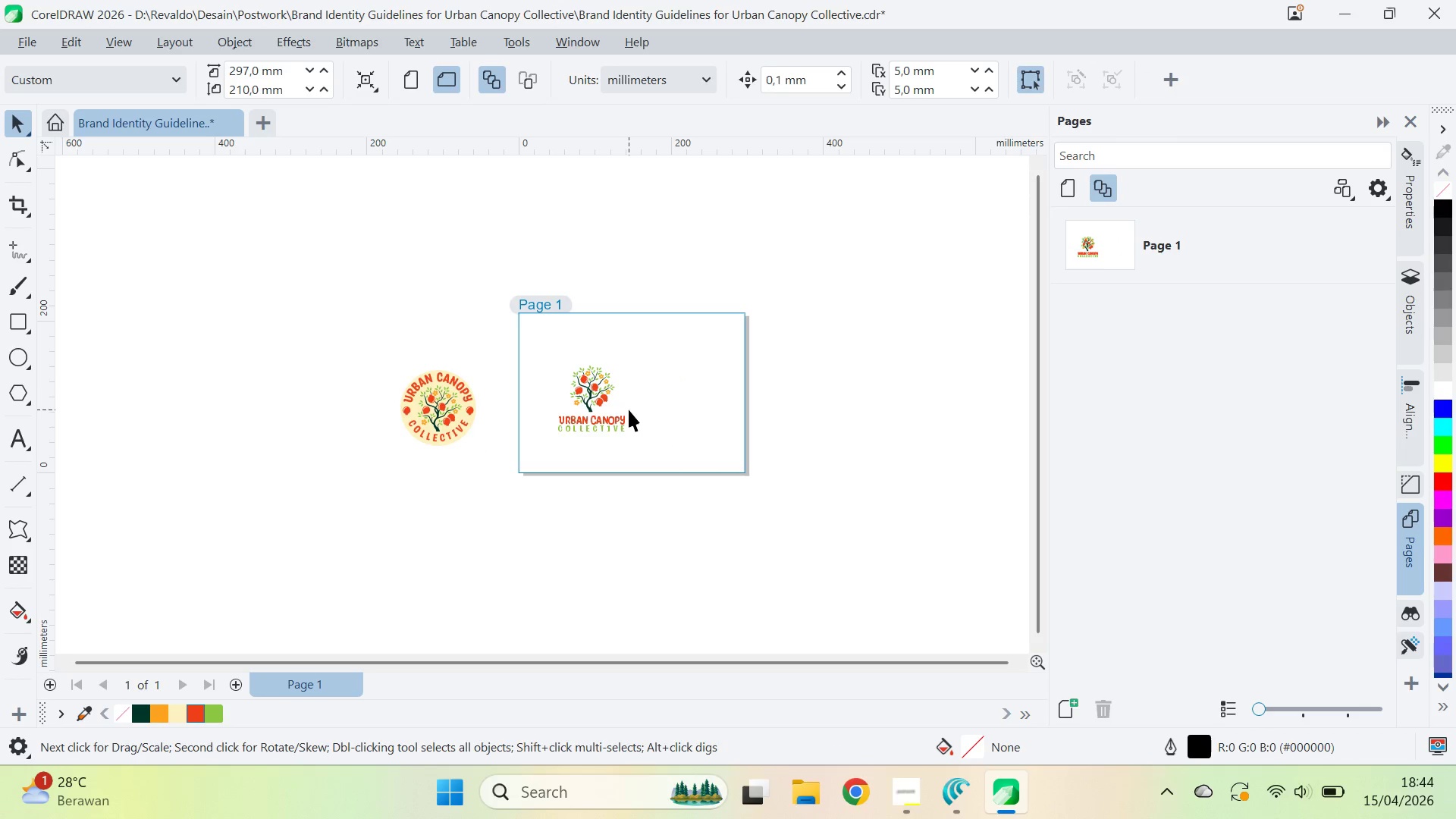 
key(Q)
 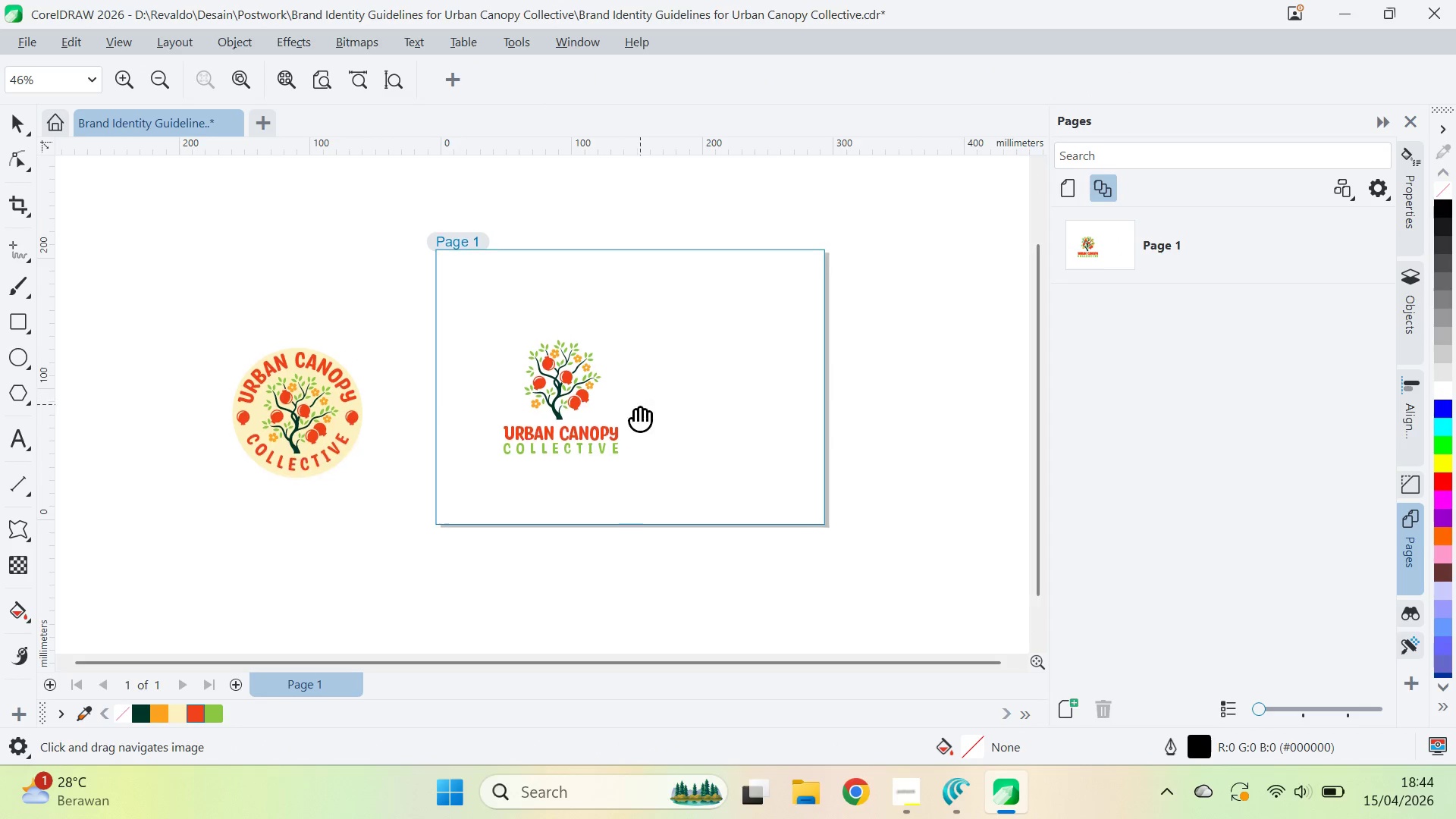 
scroll: coordinate [626, 412], scroll_direction: up, amount: 4.0
 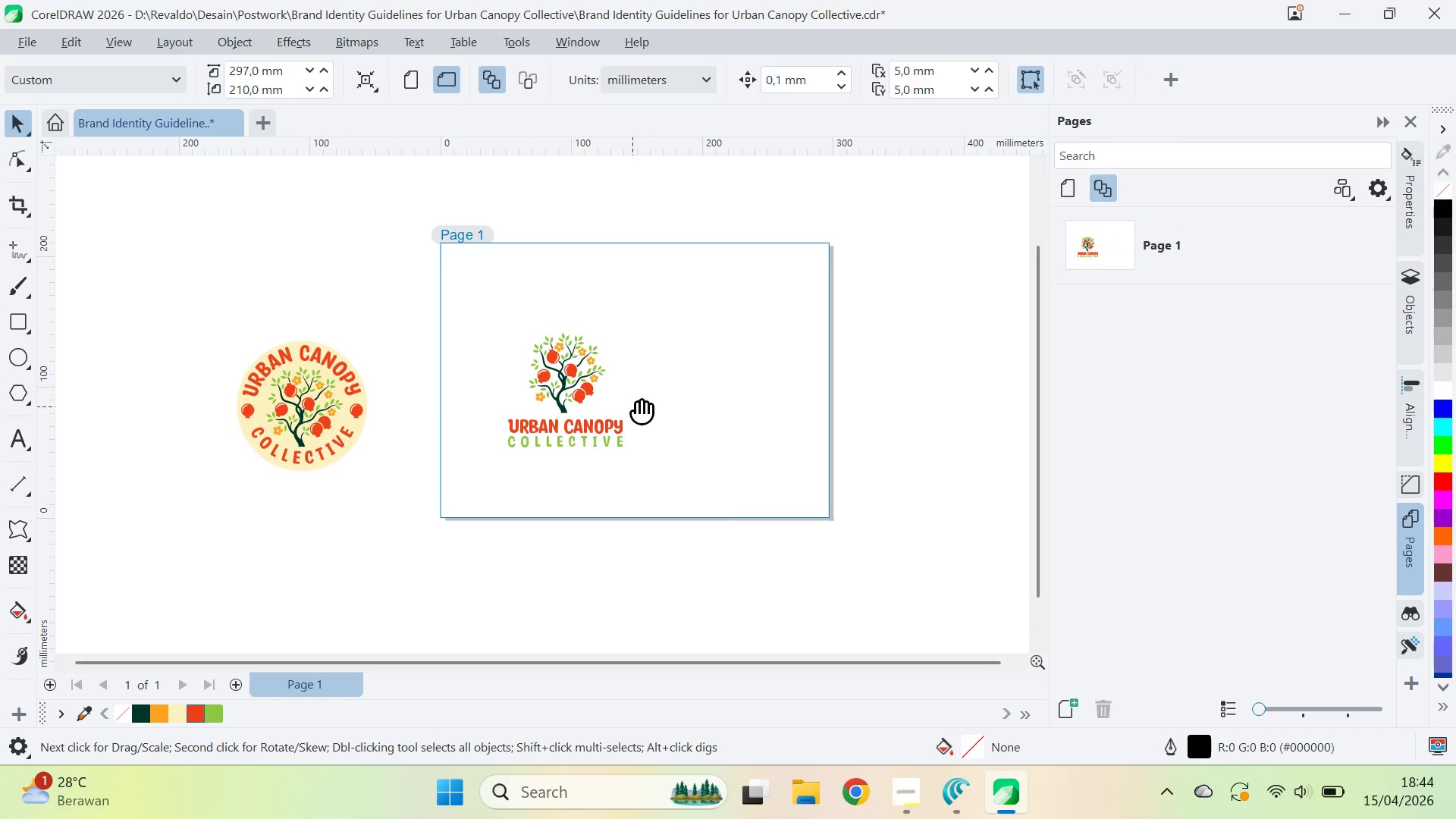 
left_click_drag(start_coordinate=[642, 400], to_coordinate=[629, 420])
 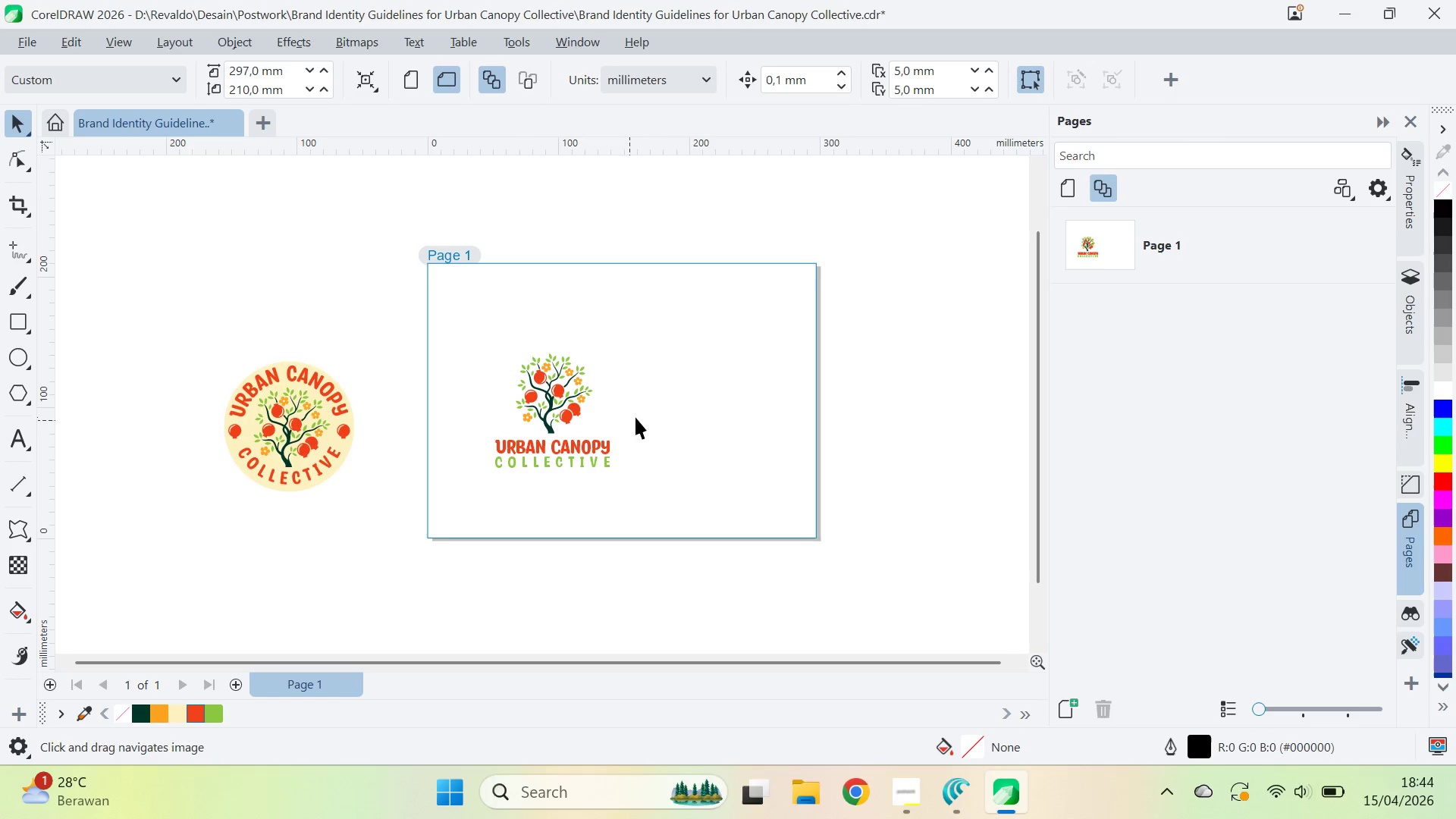 
key(V)
 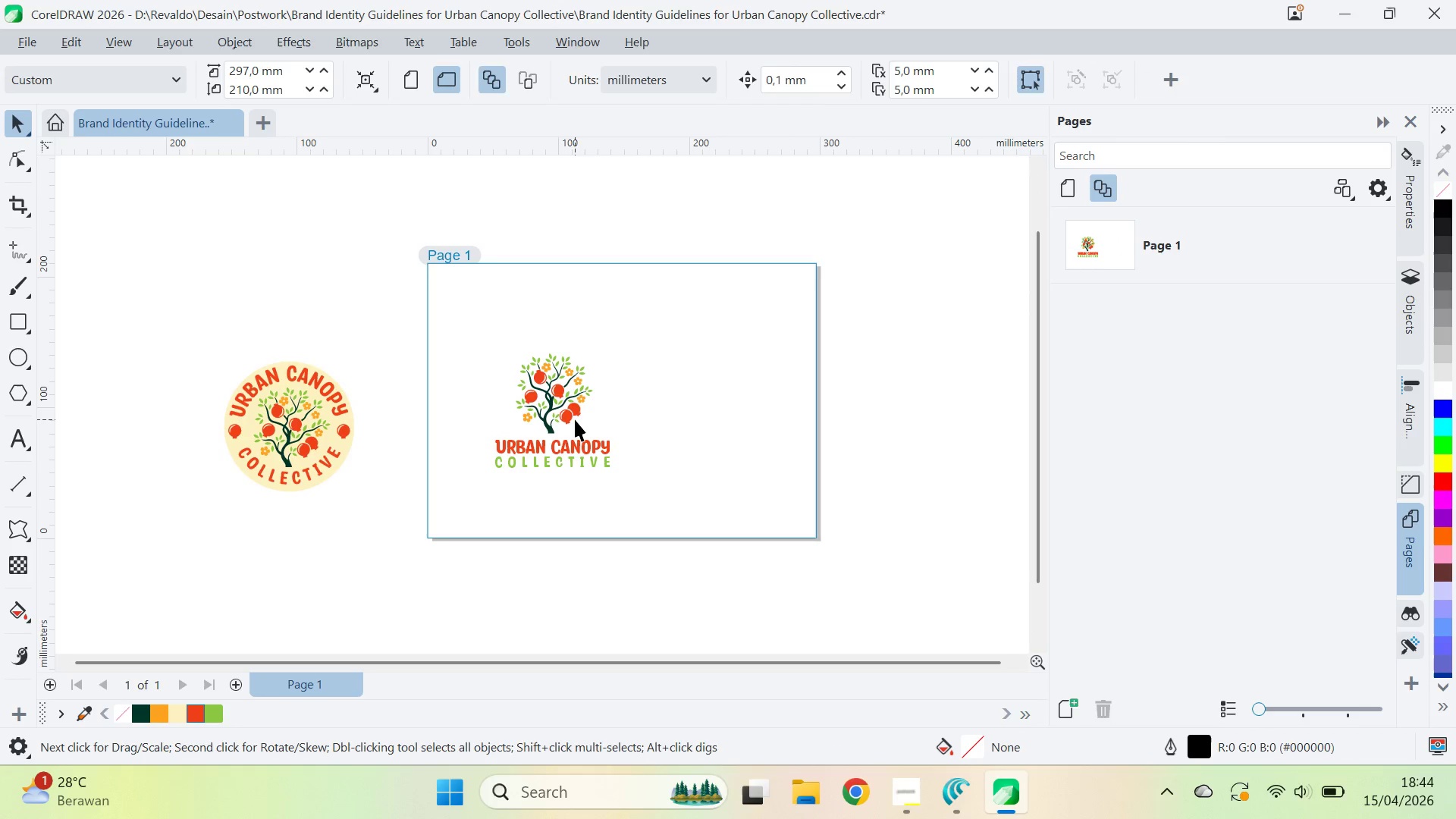 
left_click([574, 419])
 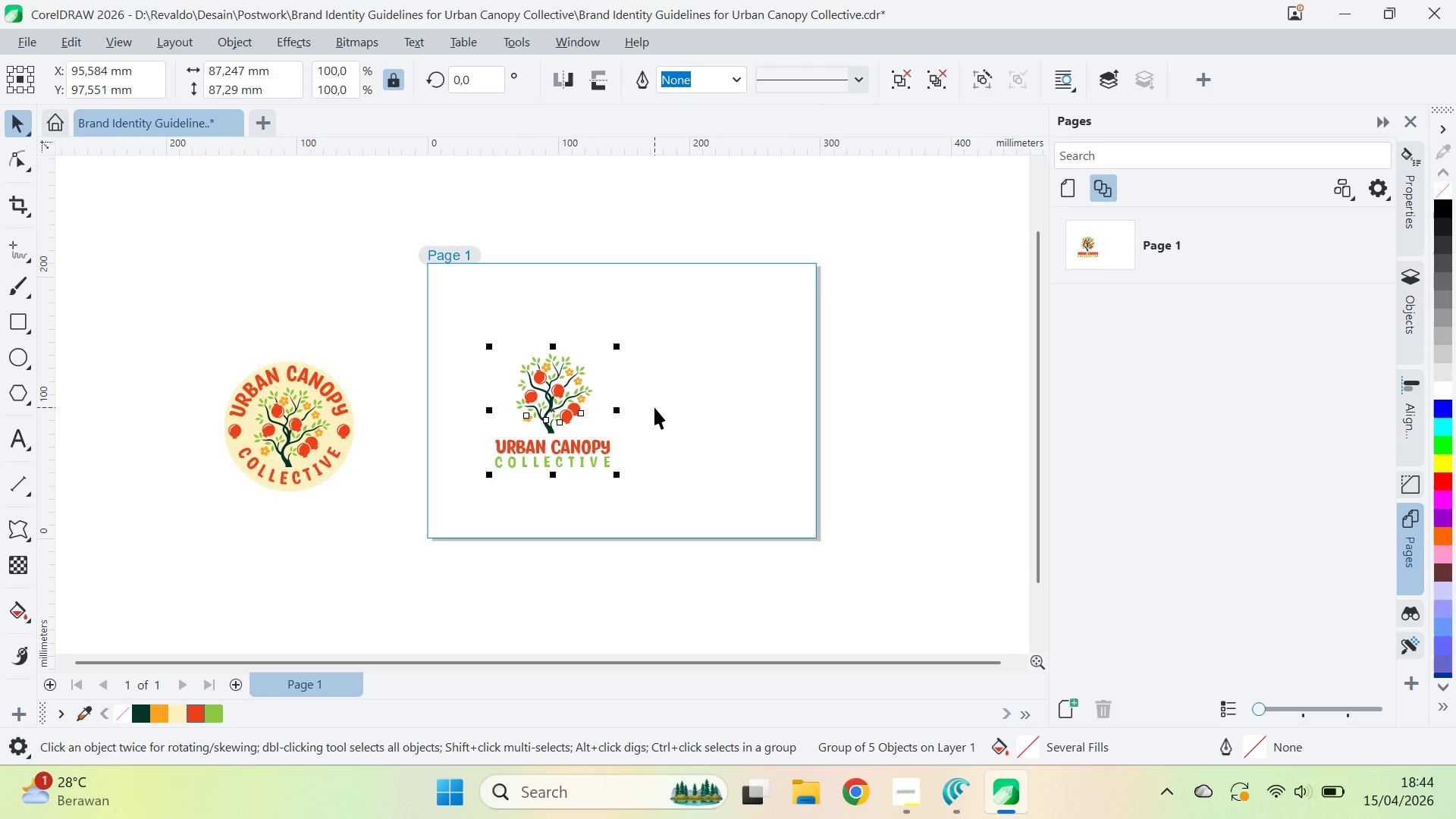 
key(Alt+AltLeft)
 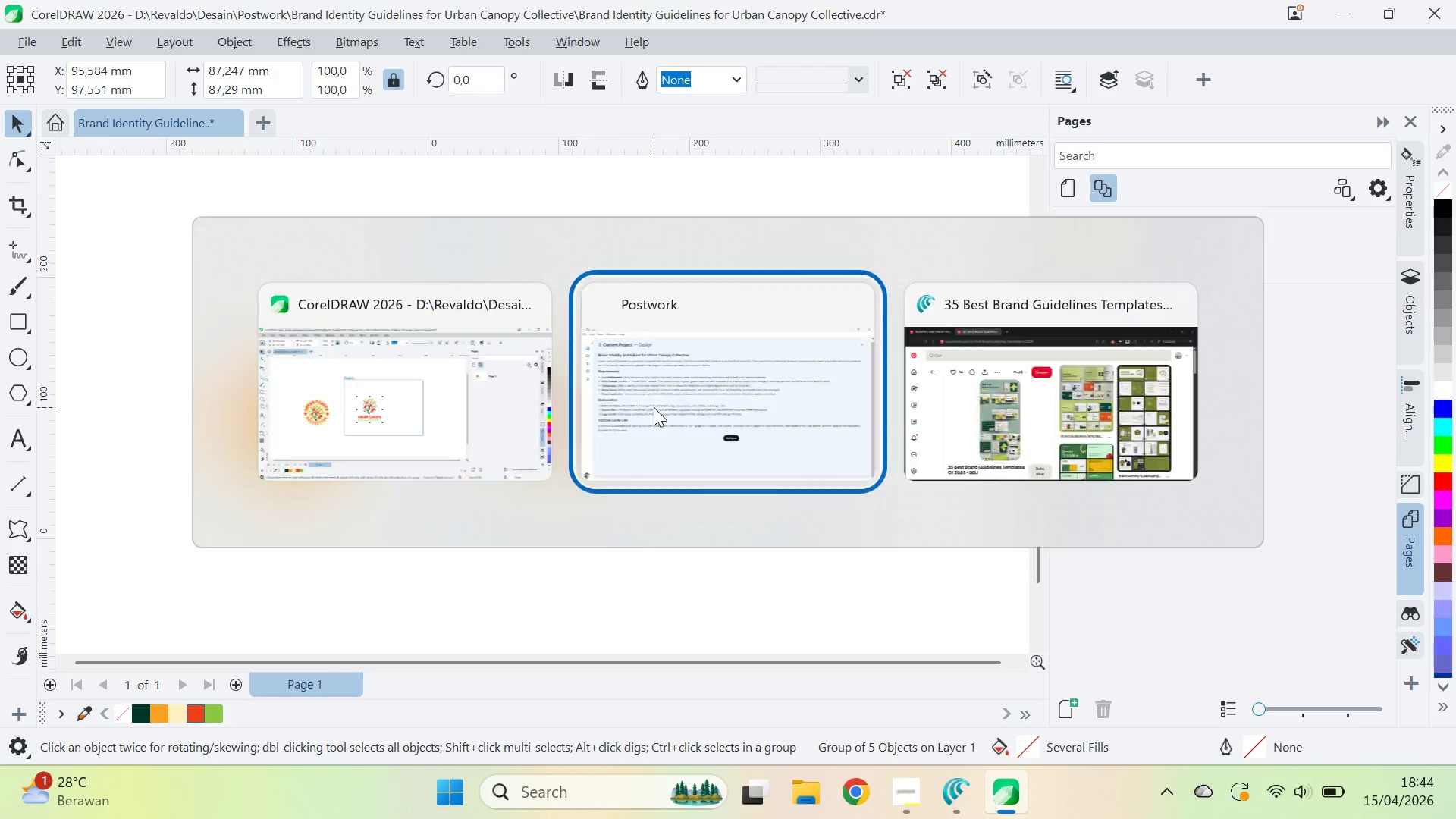 
key(Alt+Tab)